 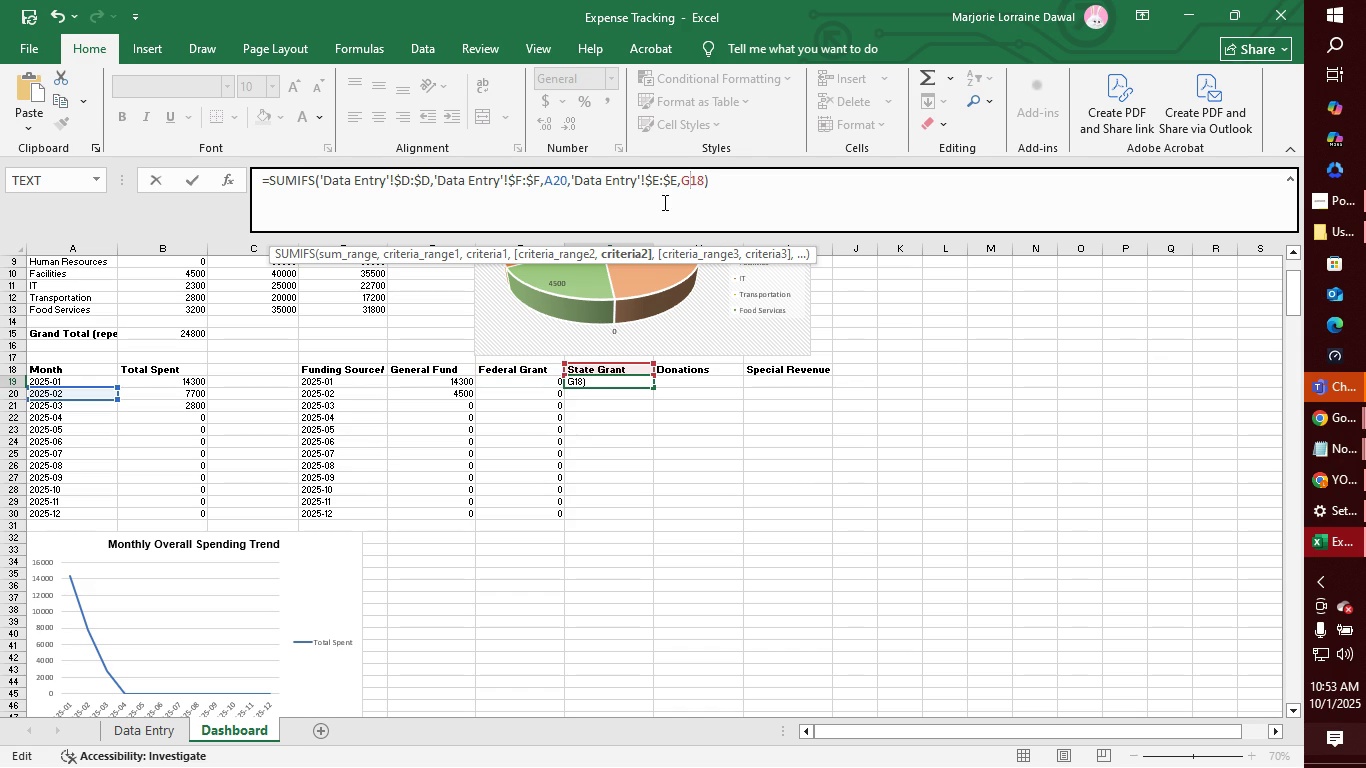 
left_click([565, 180])
 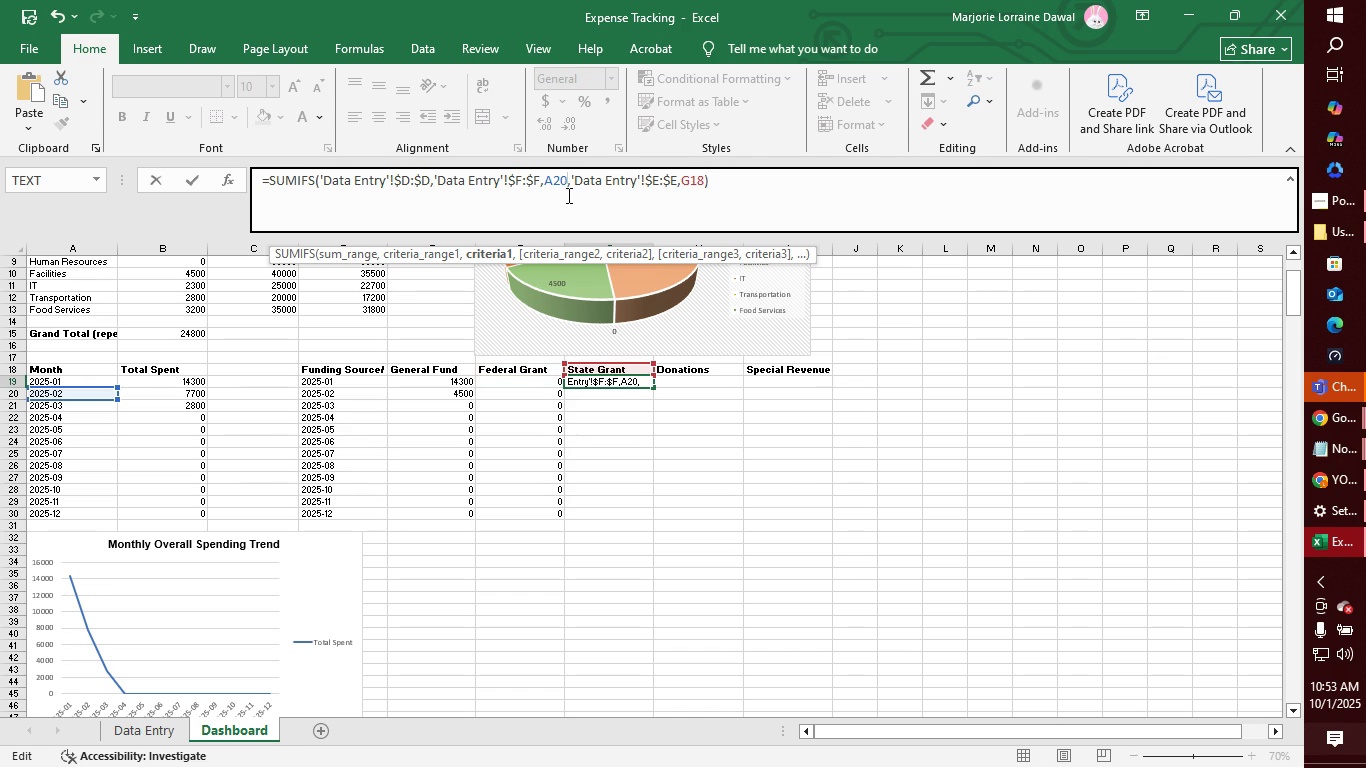 
key(Backspace)
key(Backspace)
type(19)
 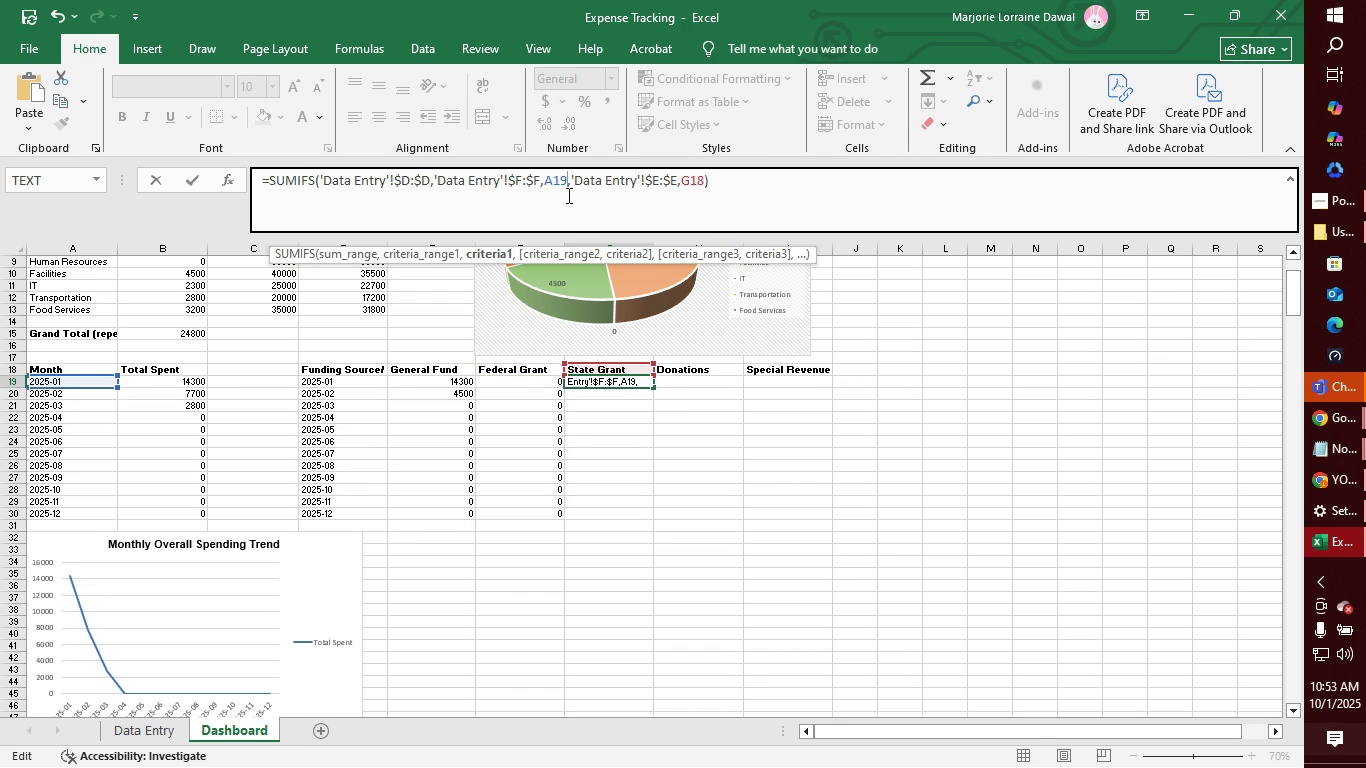 
key(Enter)
 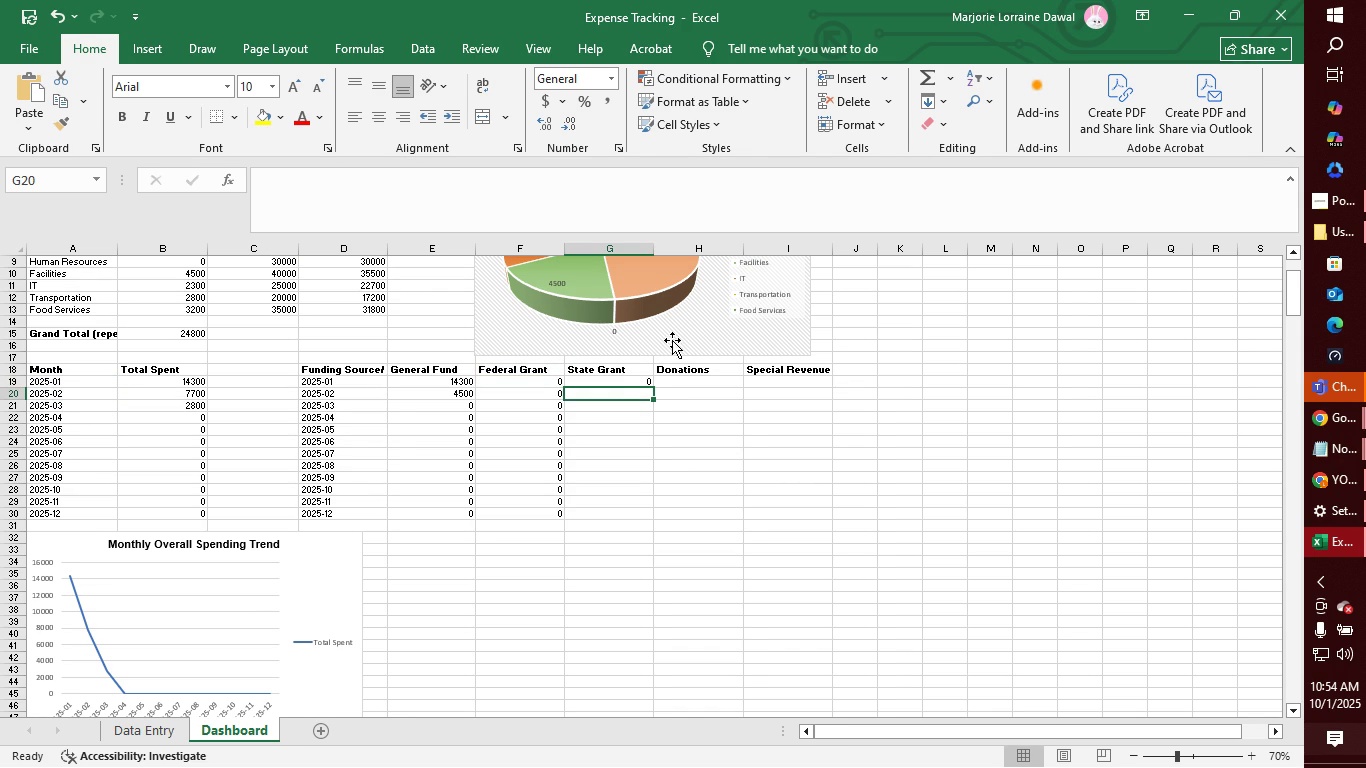 
left_click([618, 384])
 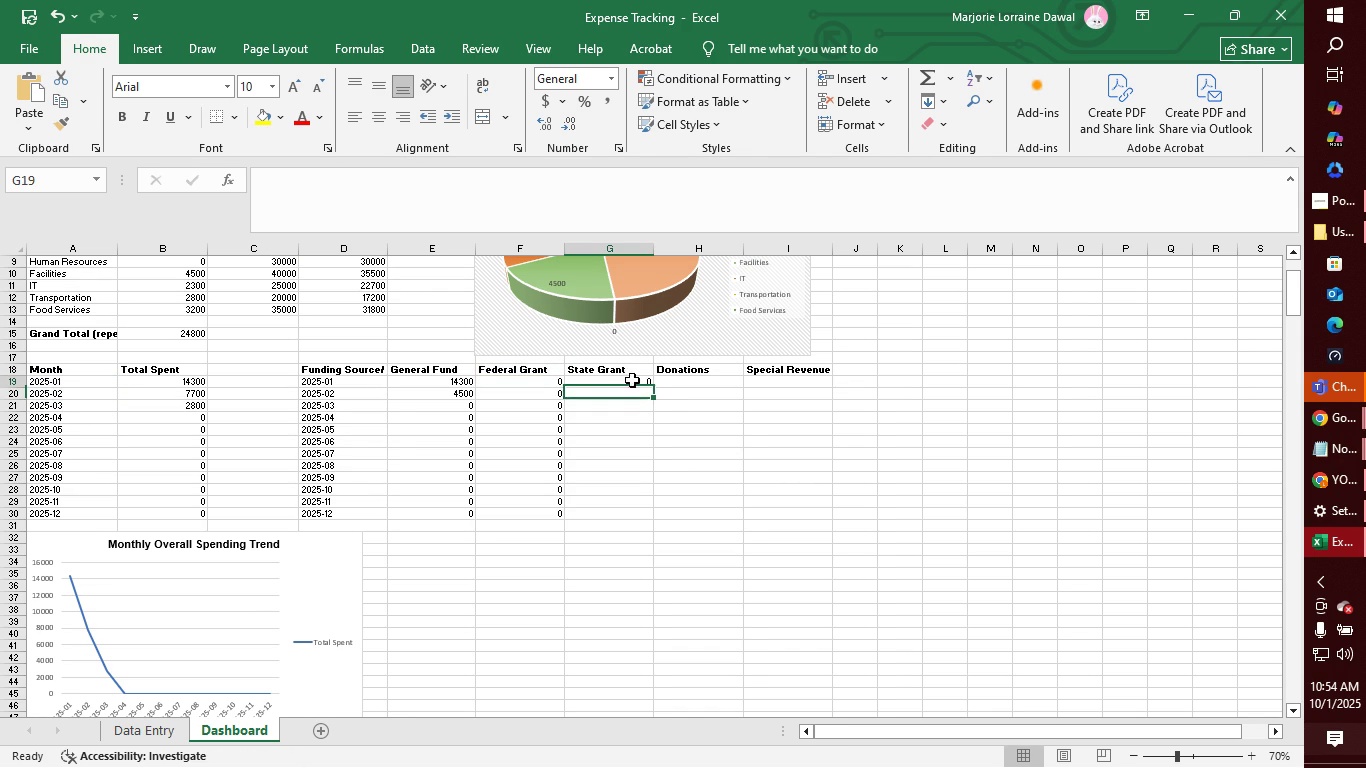 
left_click([632, 380])
 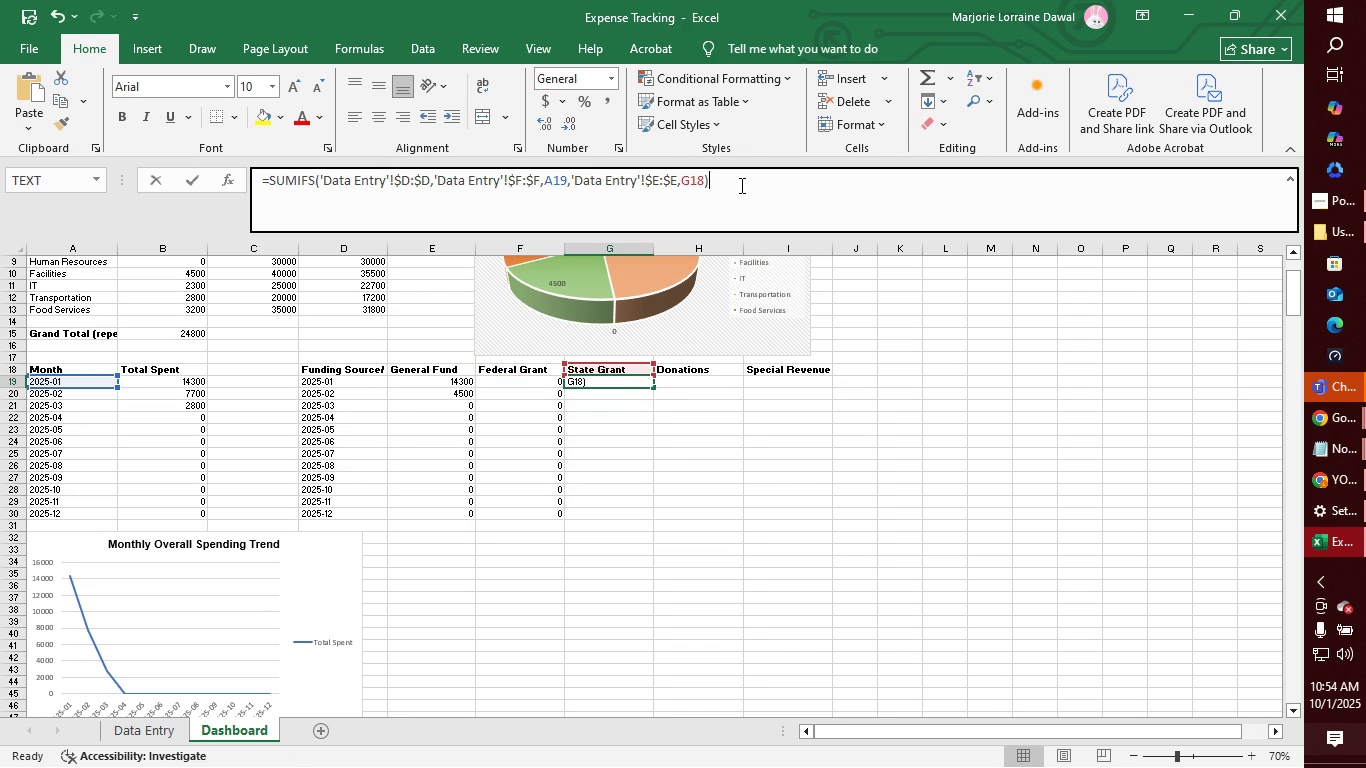 
left_click([740, 185])